 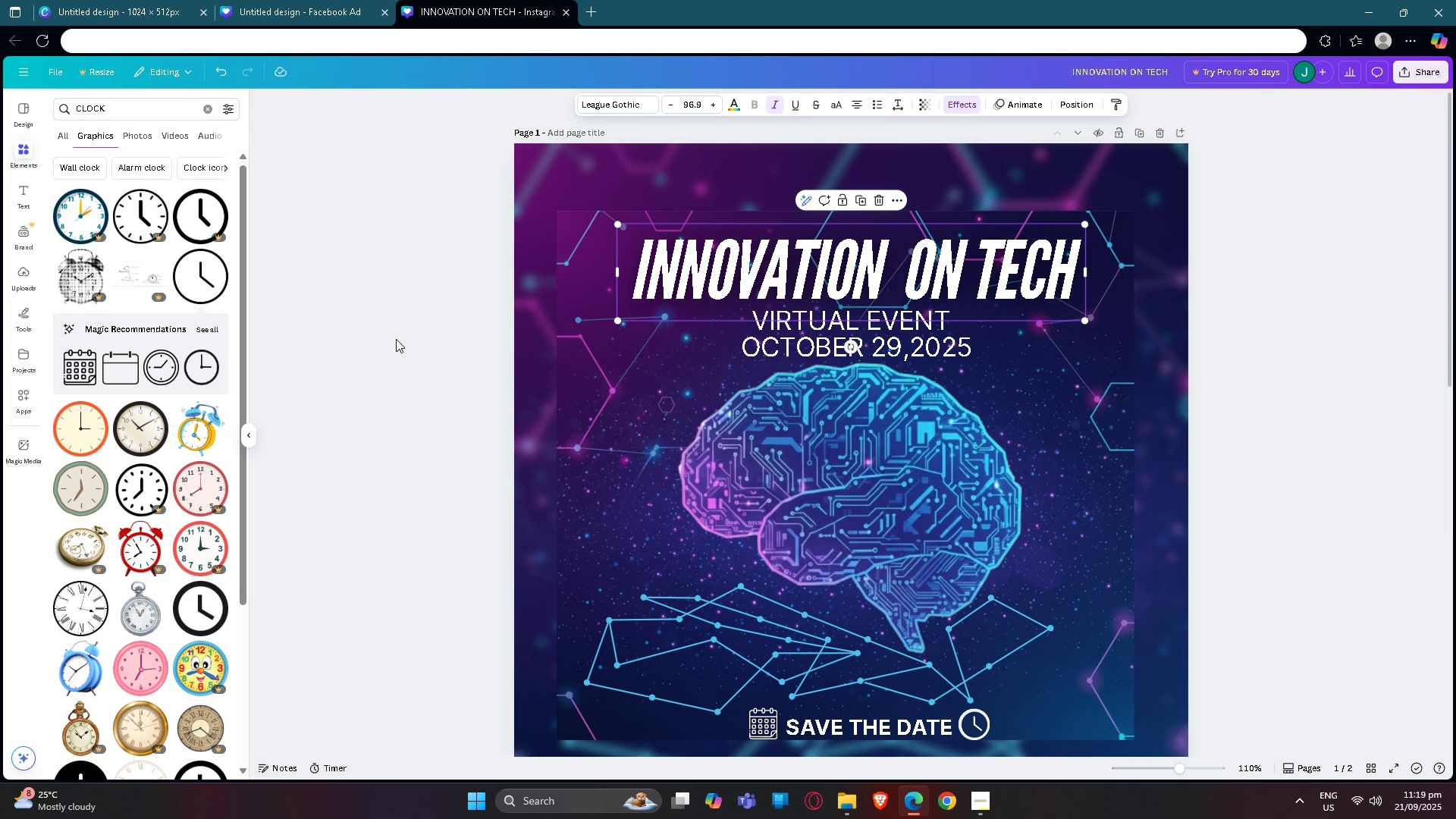 
left_click([390, 344])
 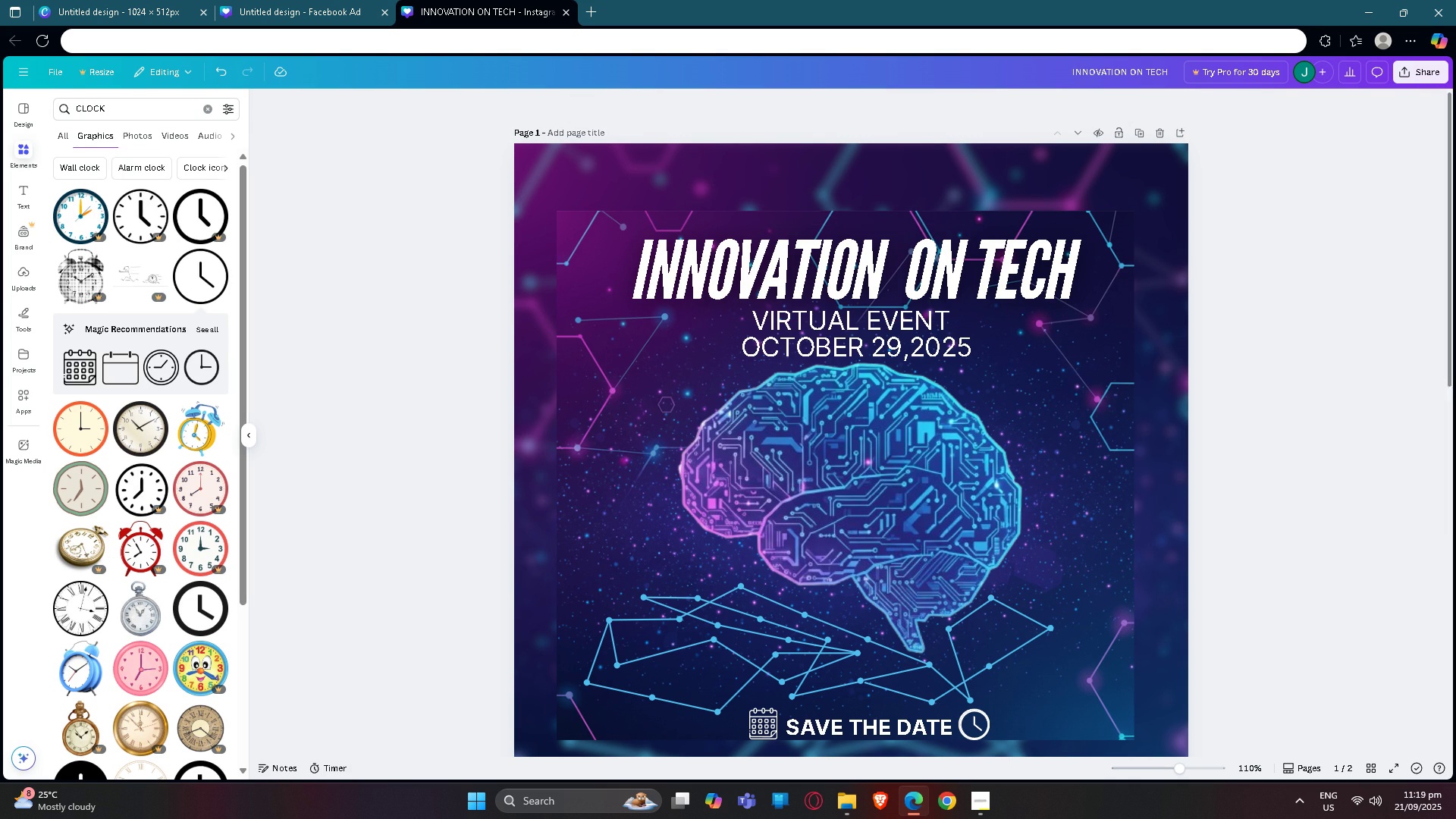 
scroll: coordinate [1323, 391], scroll_direction: down, amount: 9.0
 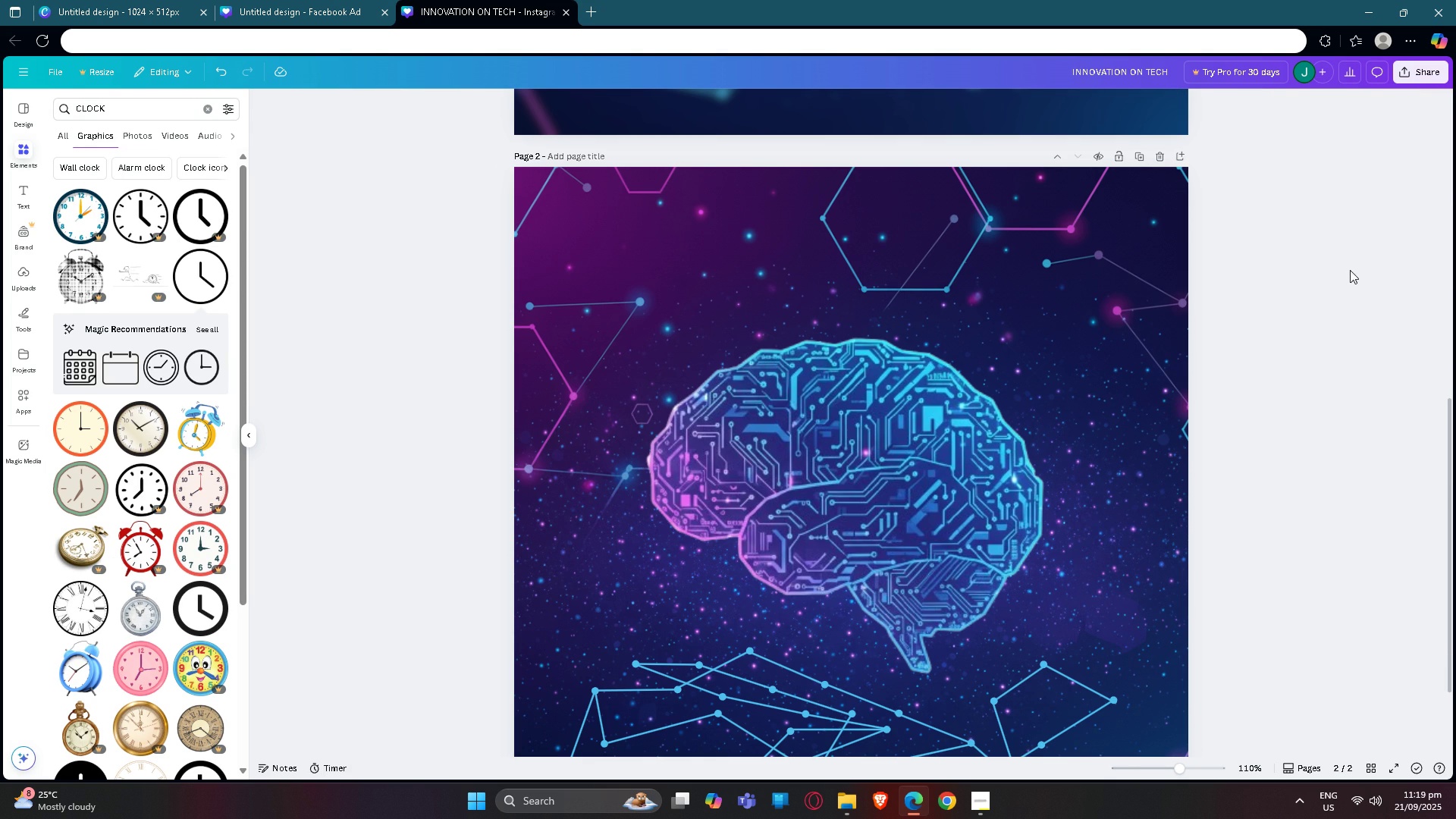 
wait(9.09)
 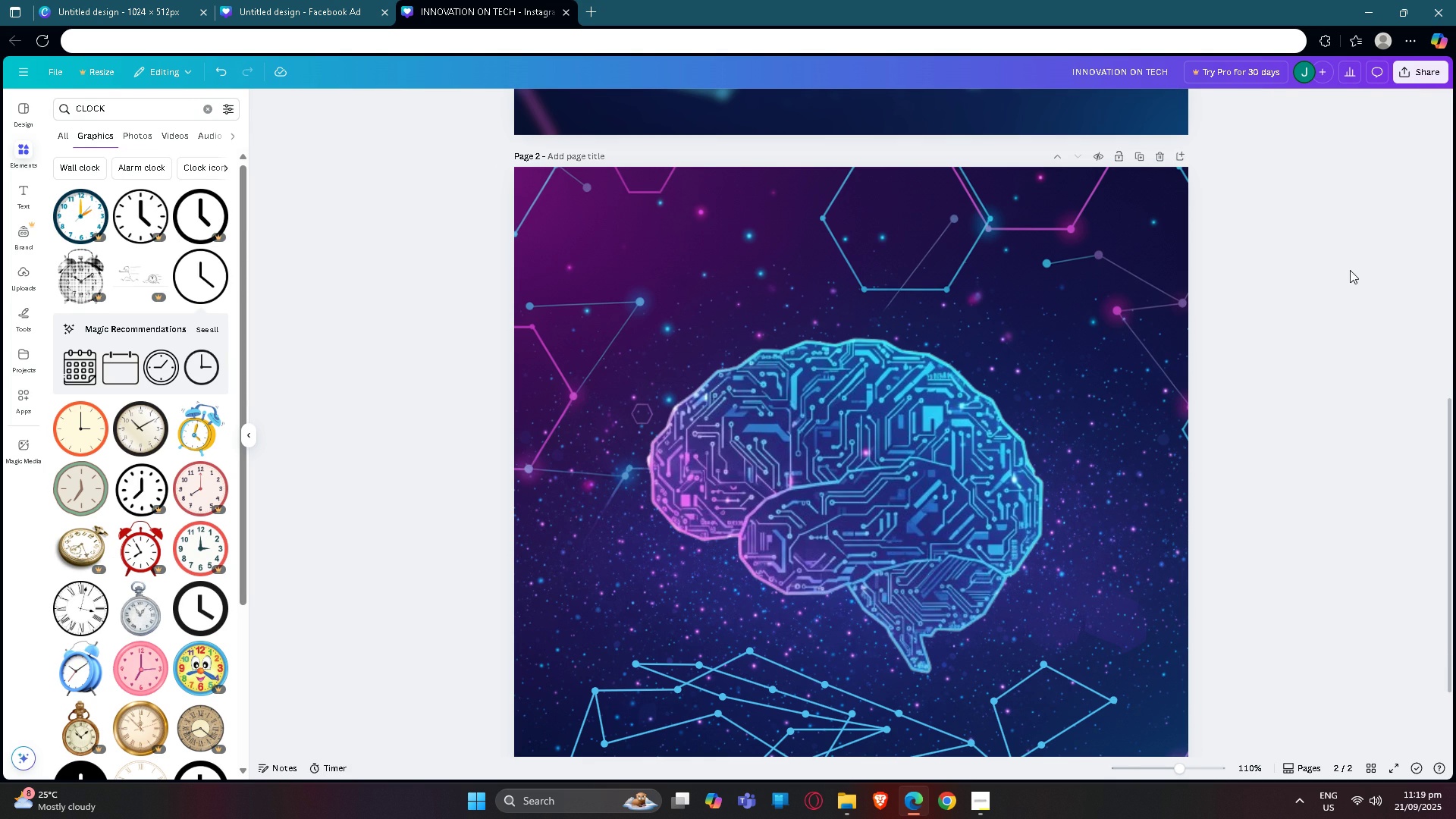 
left_click([312, 6])